 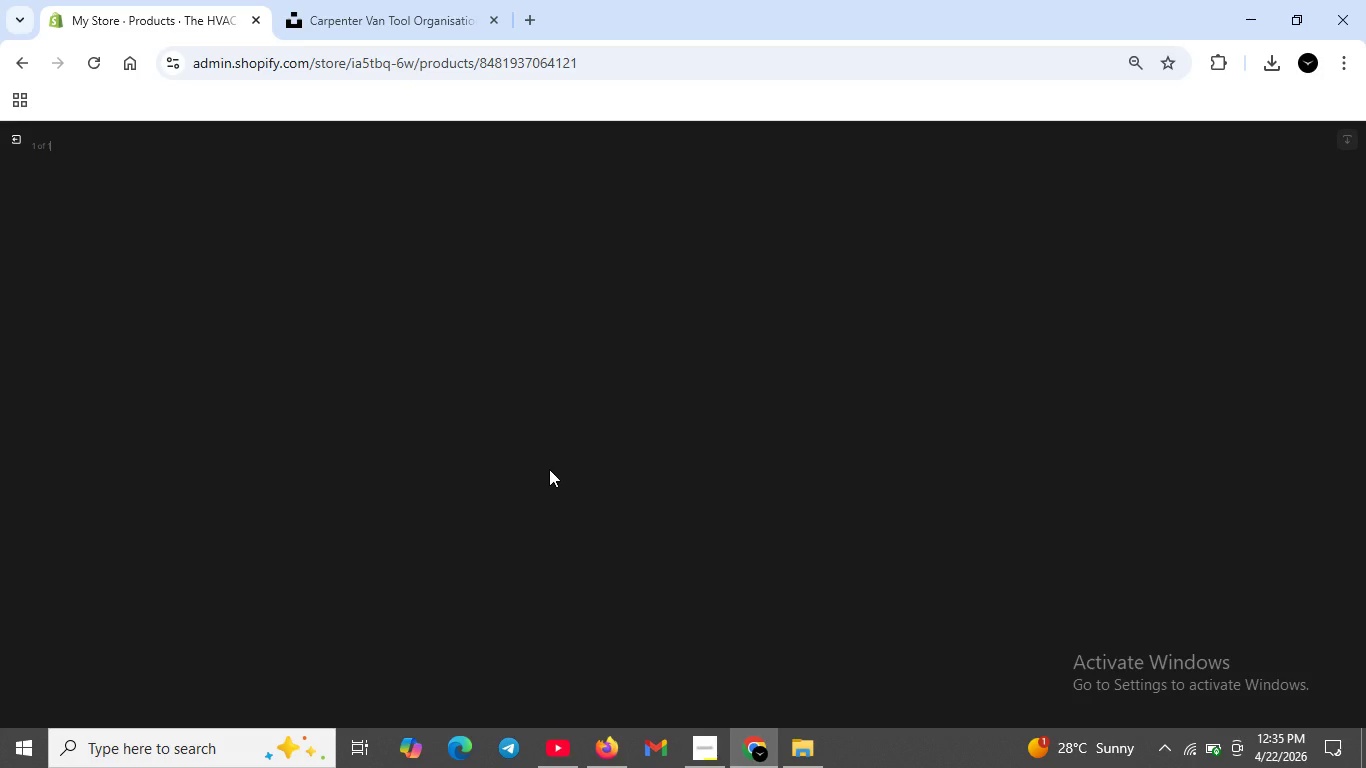 
left_click([1219, 284])
 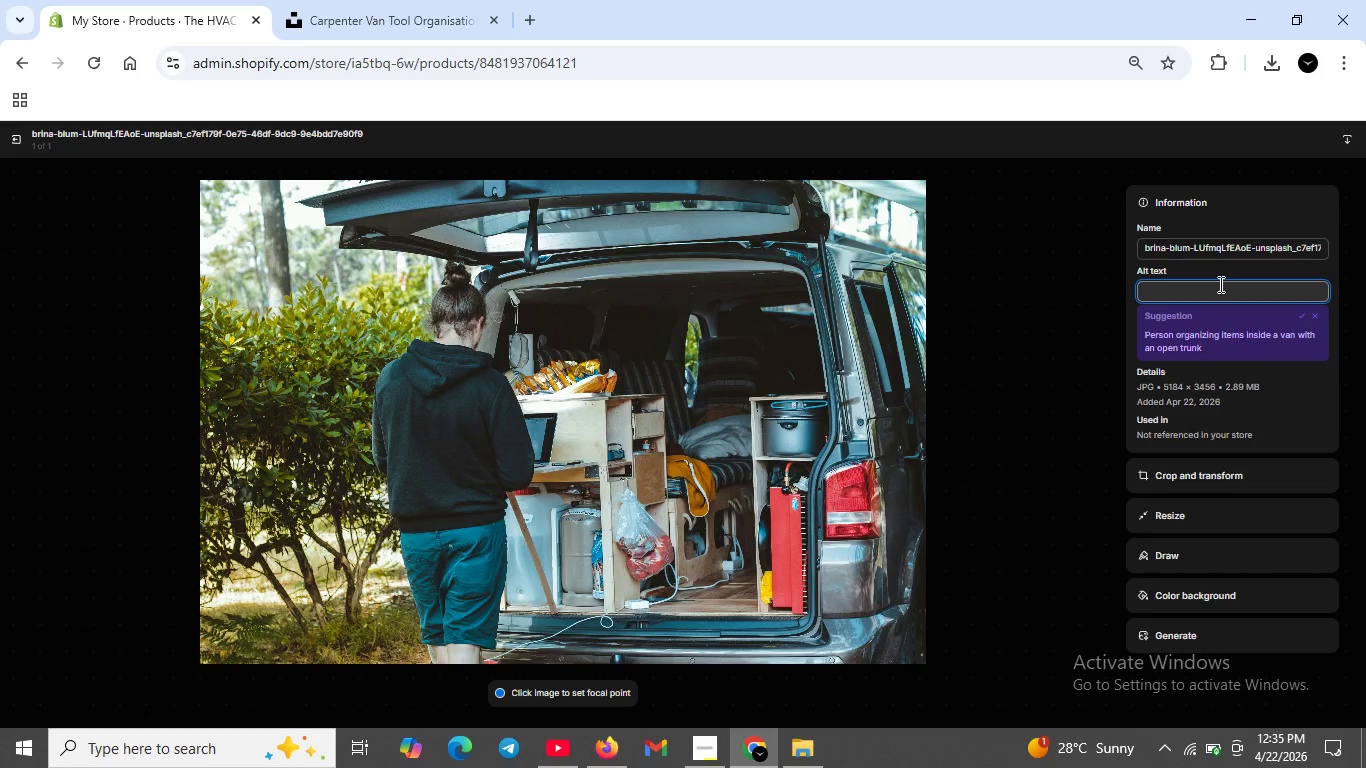 
type(Tech-safe modular shelving for electrians--ED)
key(Backspace)
type(SD -cao)
key(Backspace)
key(Backspace)
type(oated alumnuim van organsition system with lovckable compartment for s)
key(Backspace)
type(Sprinter and TR)
key(Backspace)
type(ransit)
 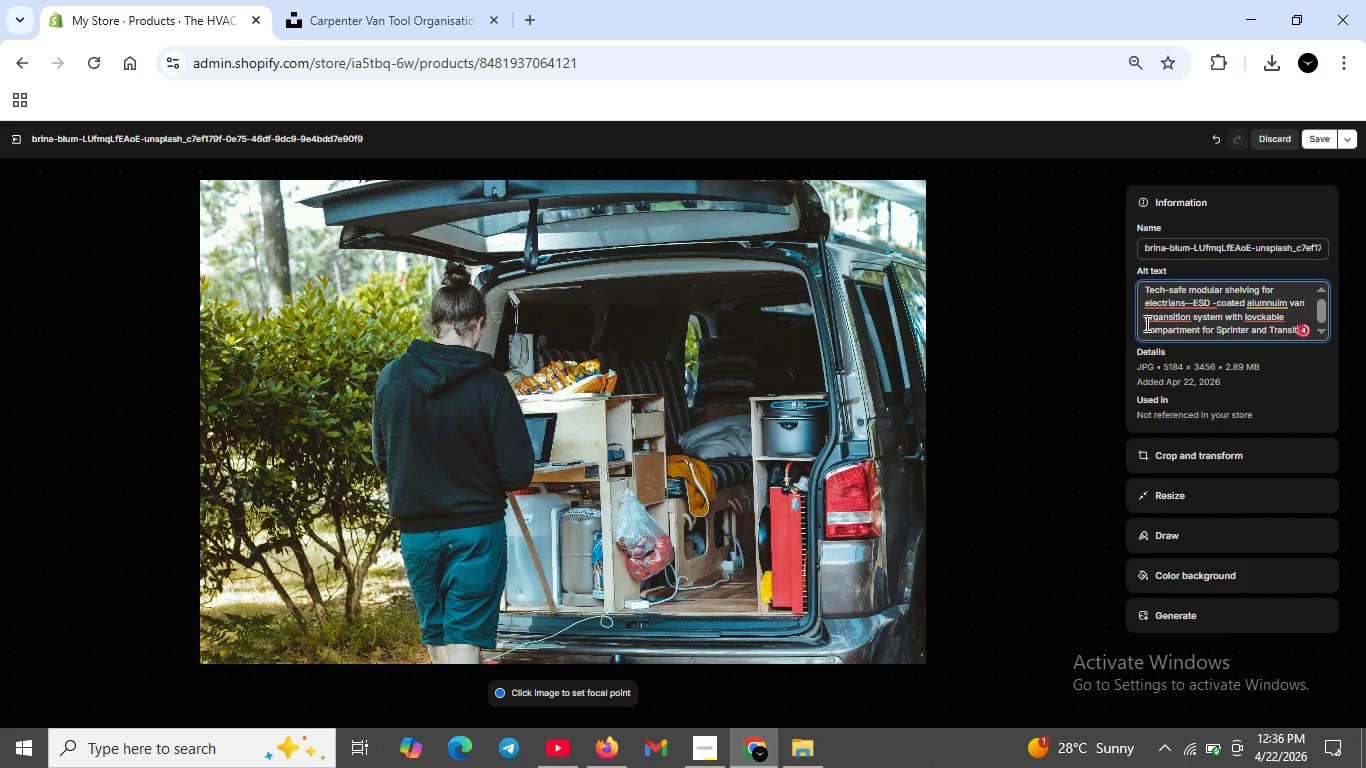 
left_click([1165, 322])
 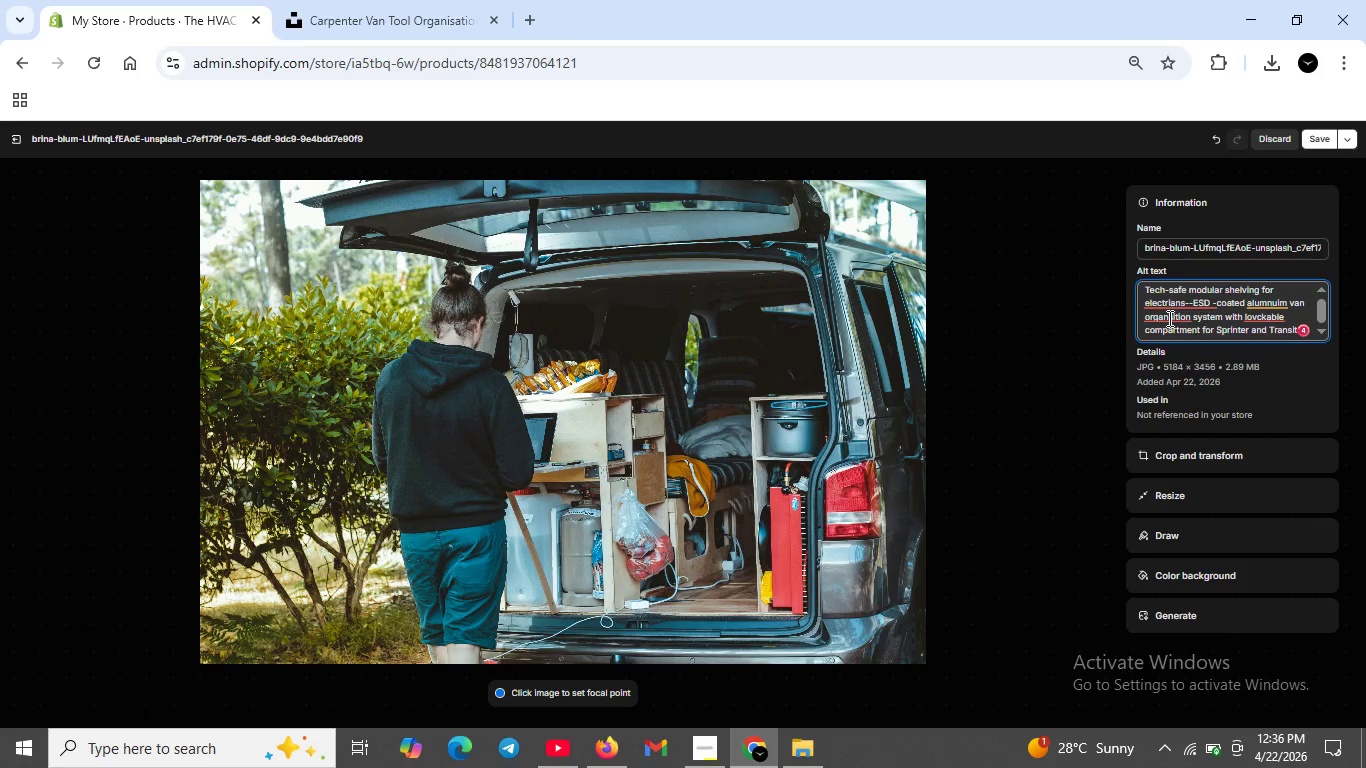 
left_click([1168, 317])
 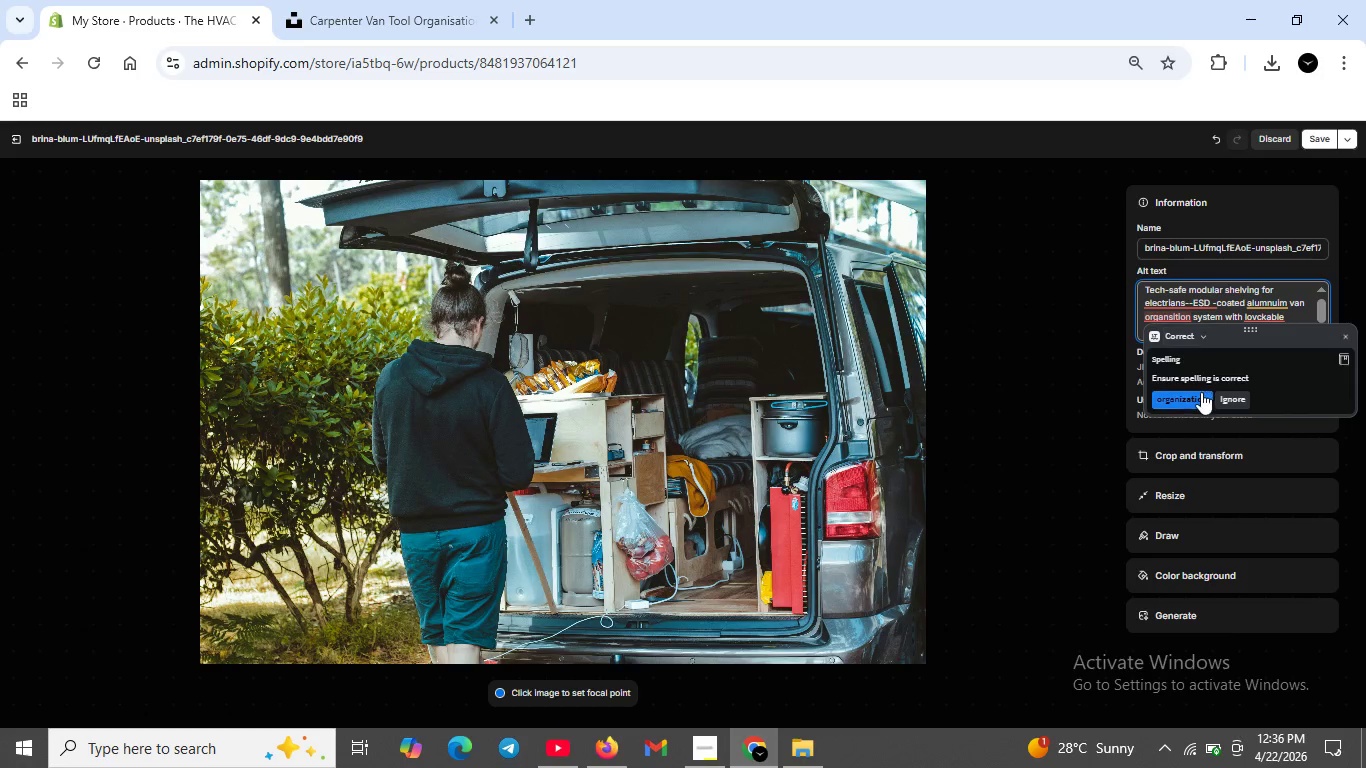 
left_click([1200, 393])
 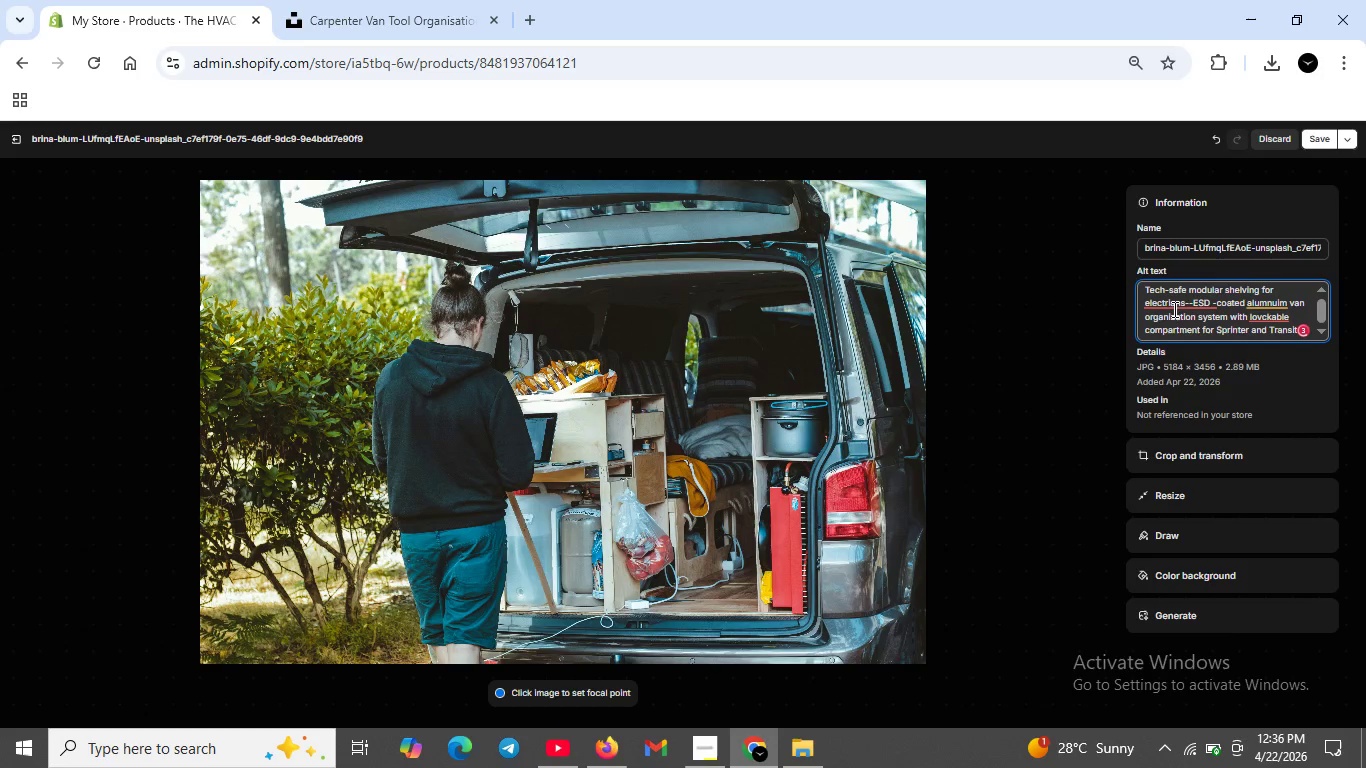 
left_click([1173, 308])
 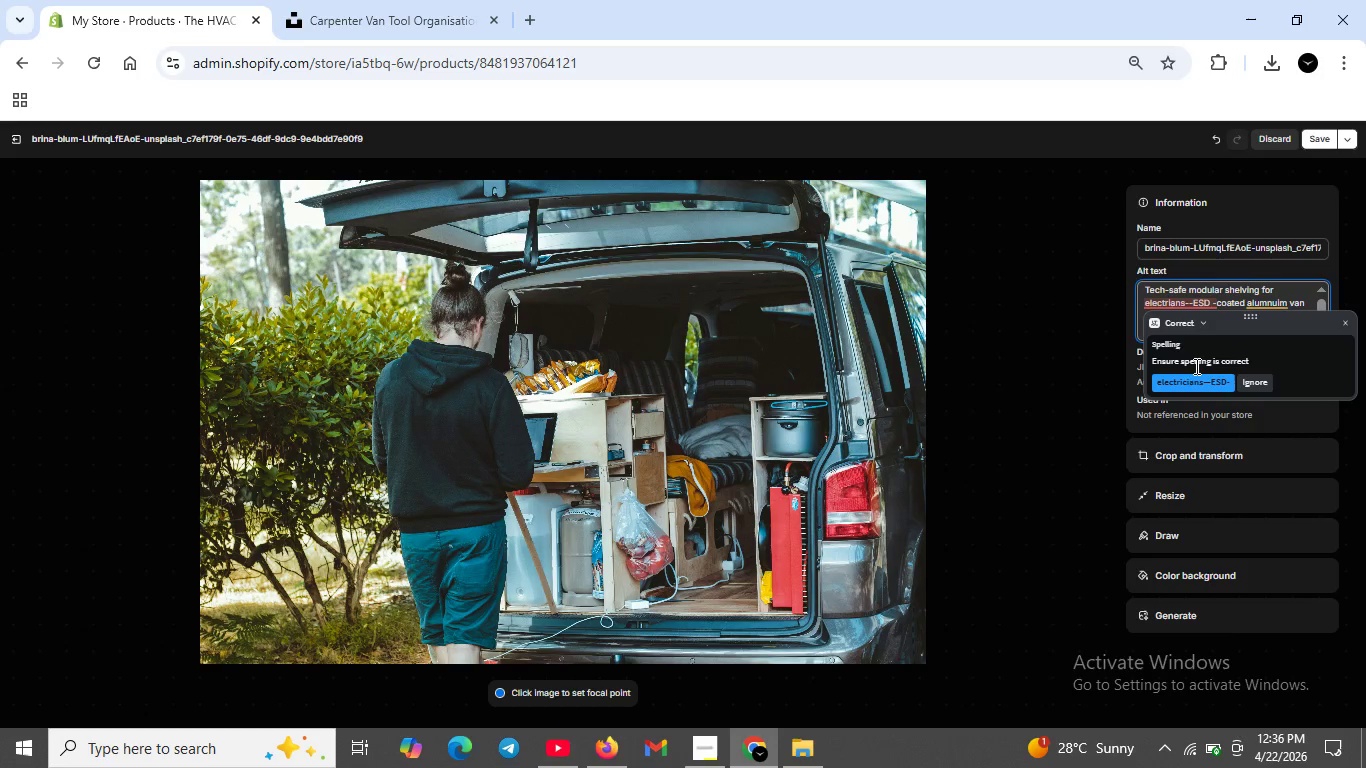 
left_click([1194, 371])
 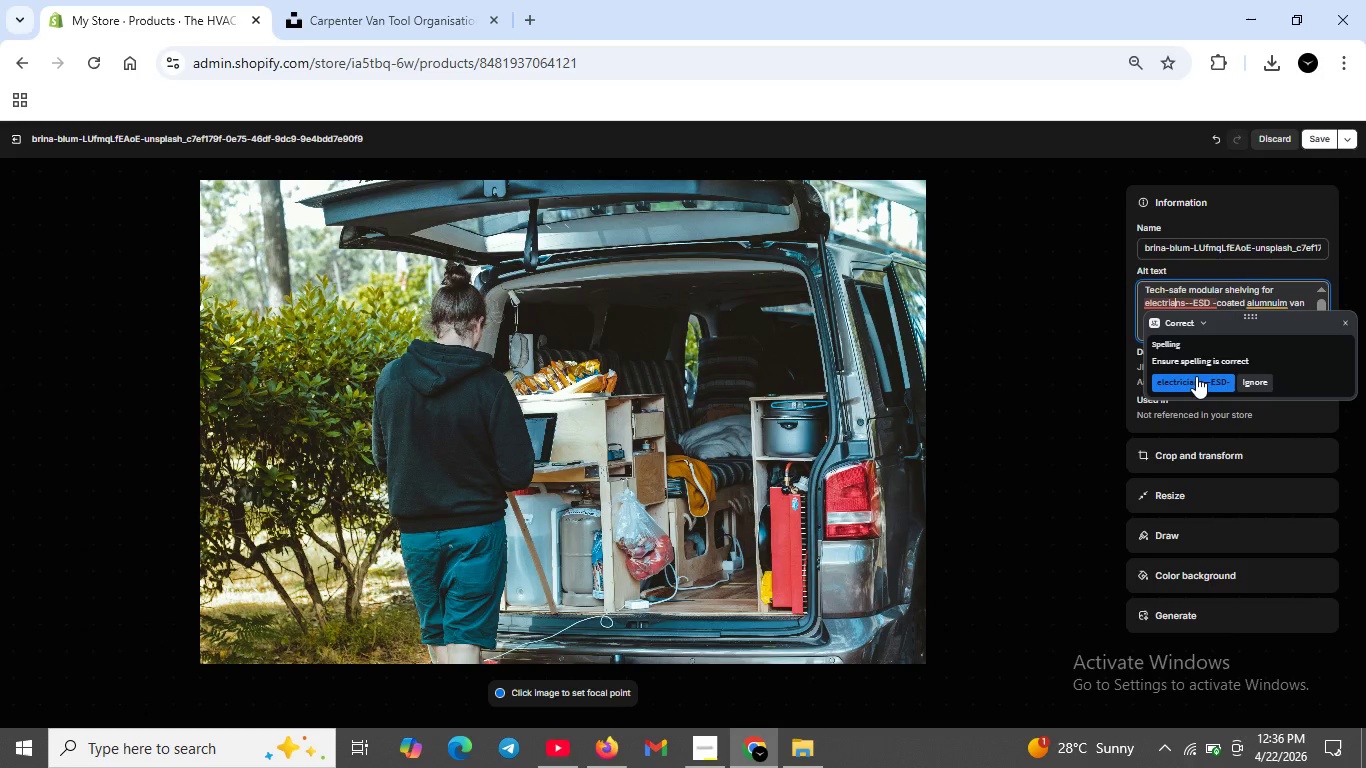 
left_click([1196, 376])
 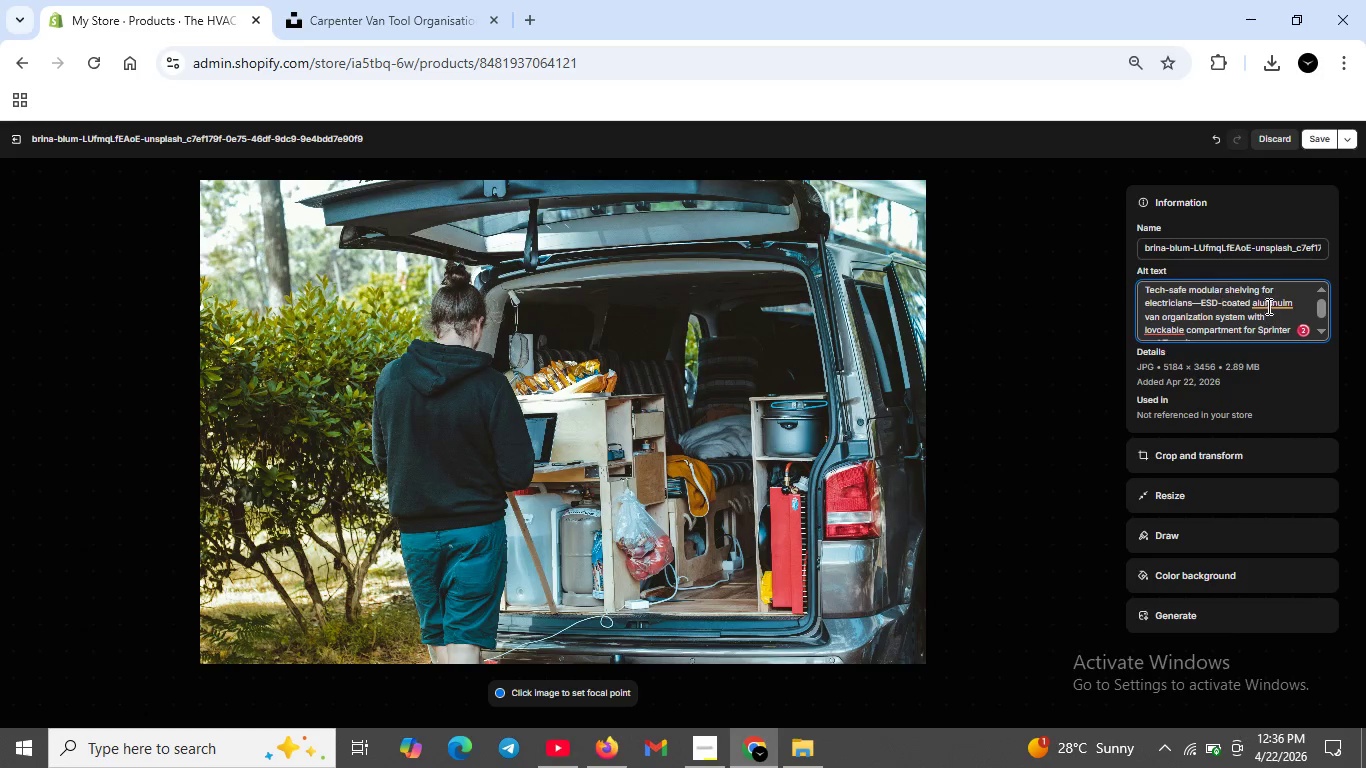 
left_click([1267, 301])
 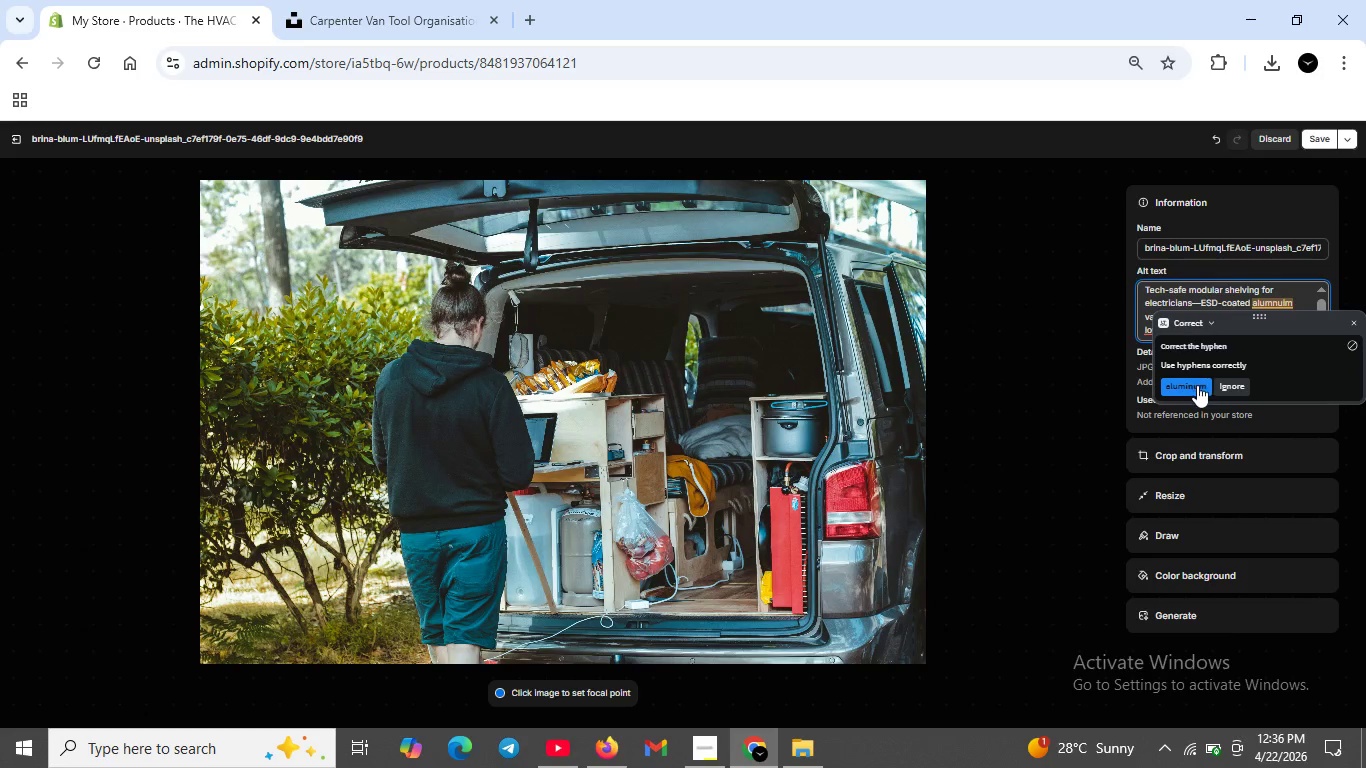 
left_click([1195, 386])
 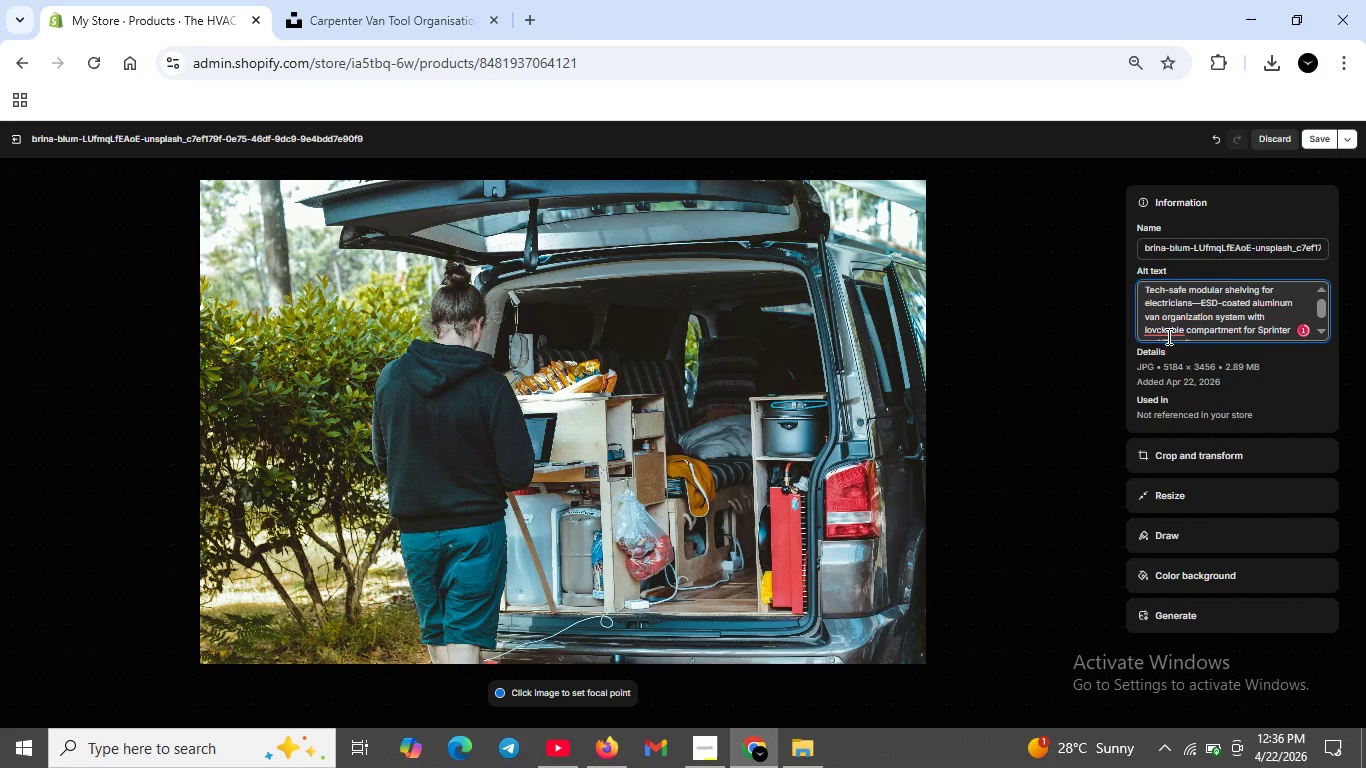 
left_click([1167, 334])
 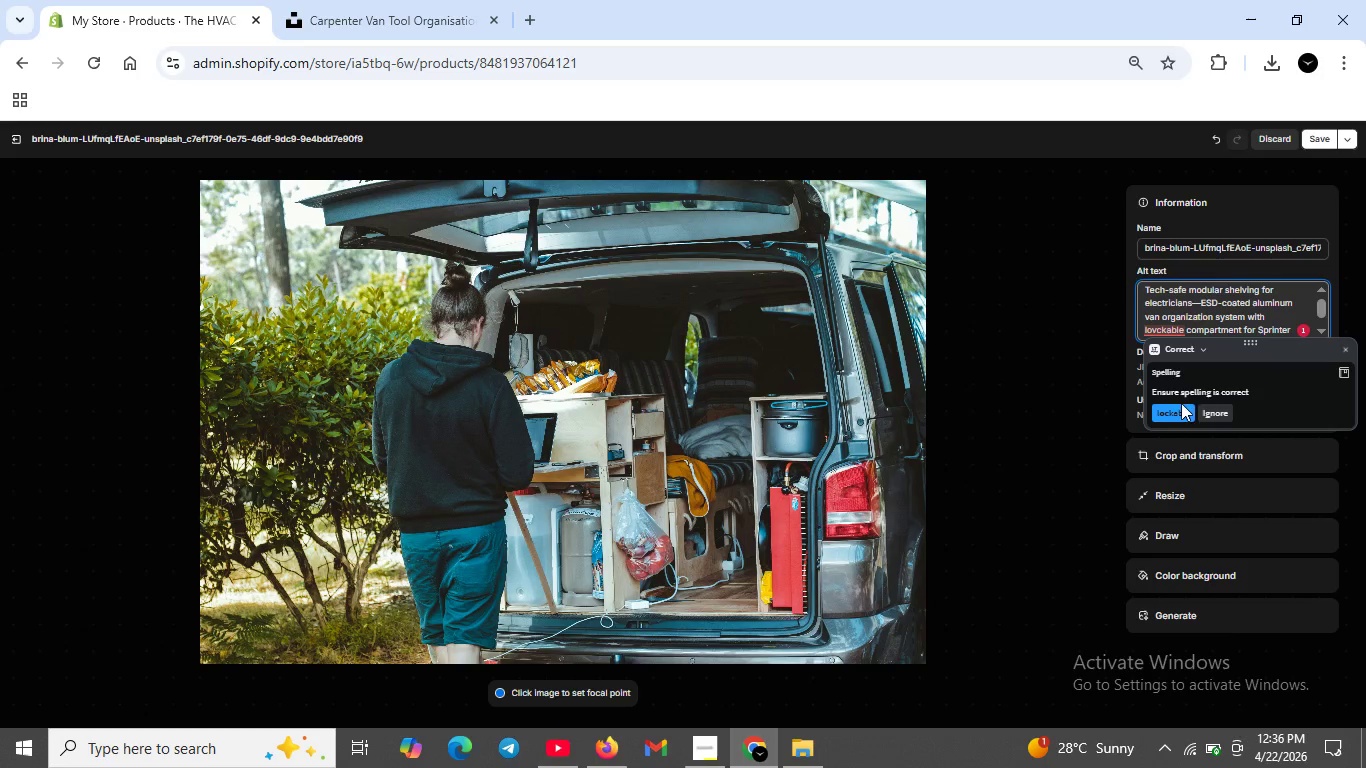 
left_click([1179, 407])
 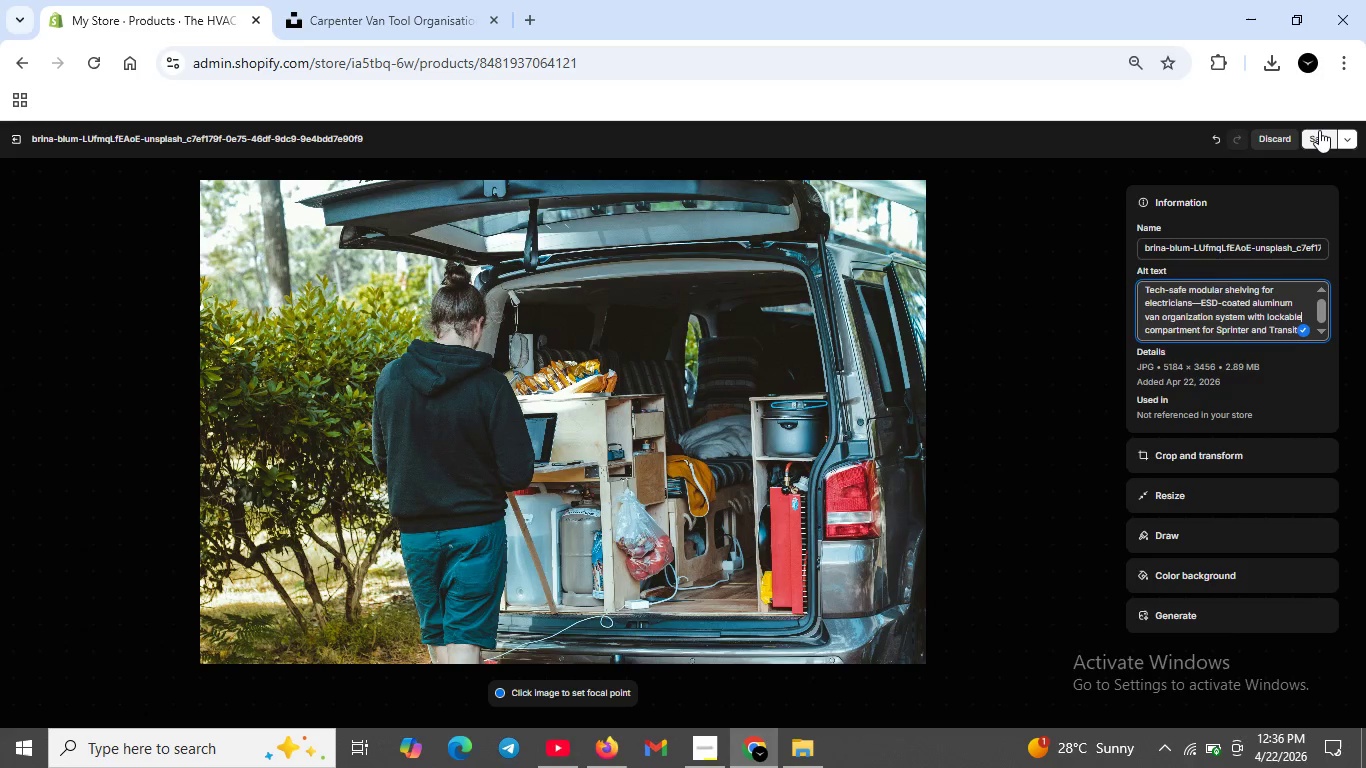 
left_click([1321, 137])
 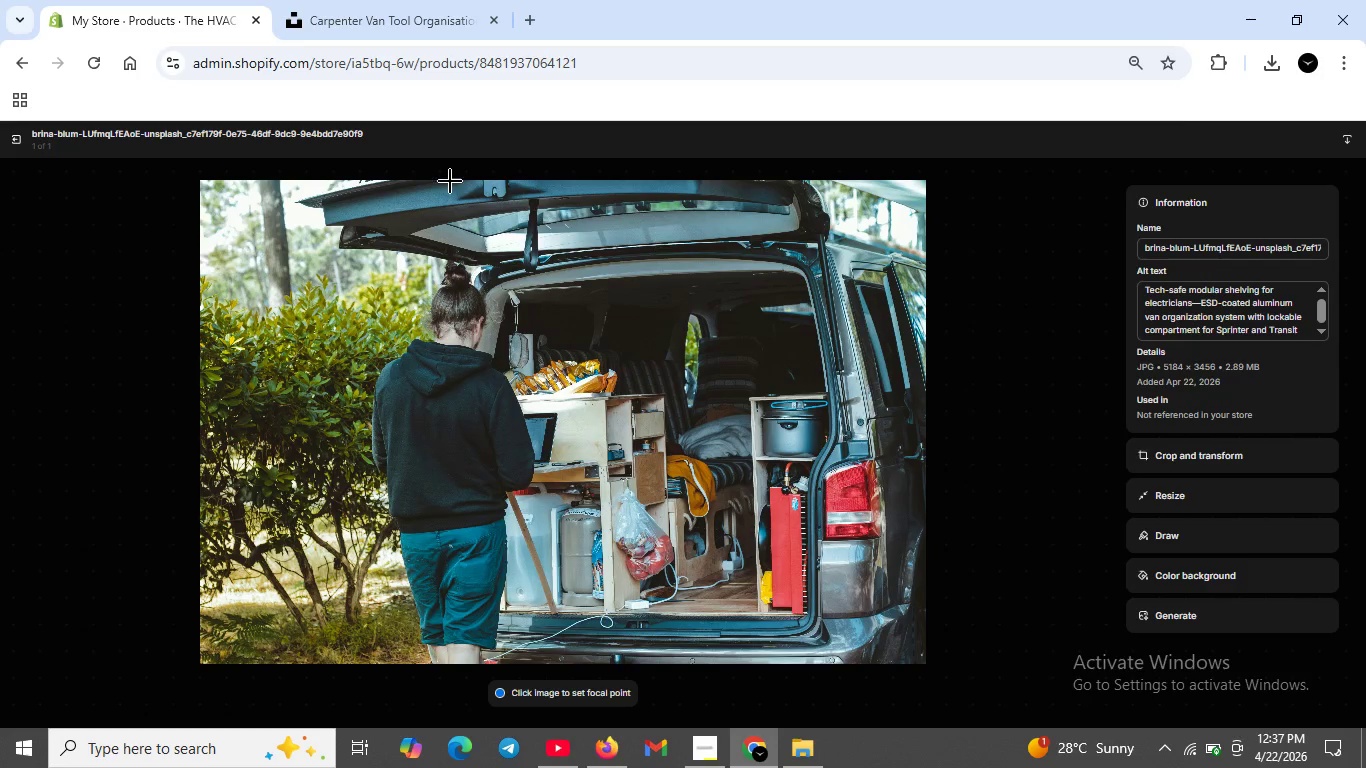 
wait(5.47)
 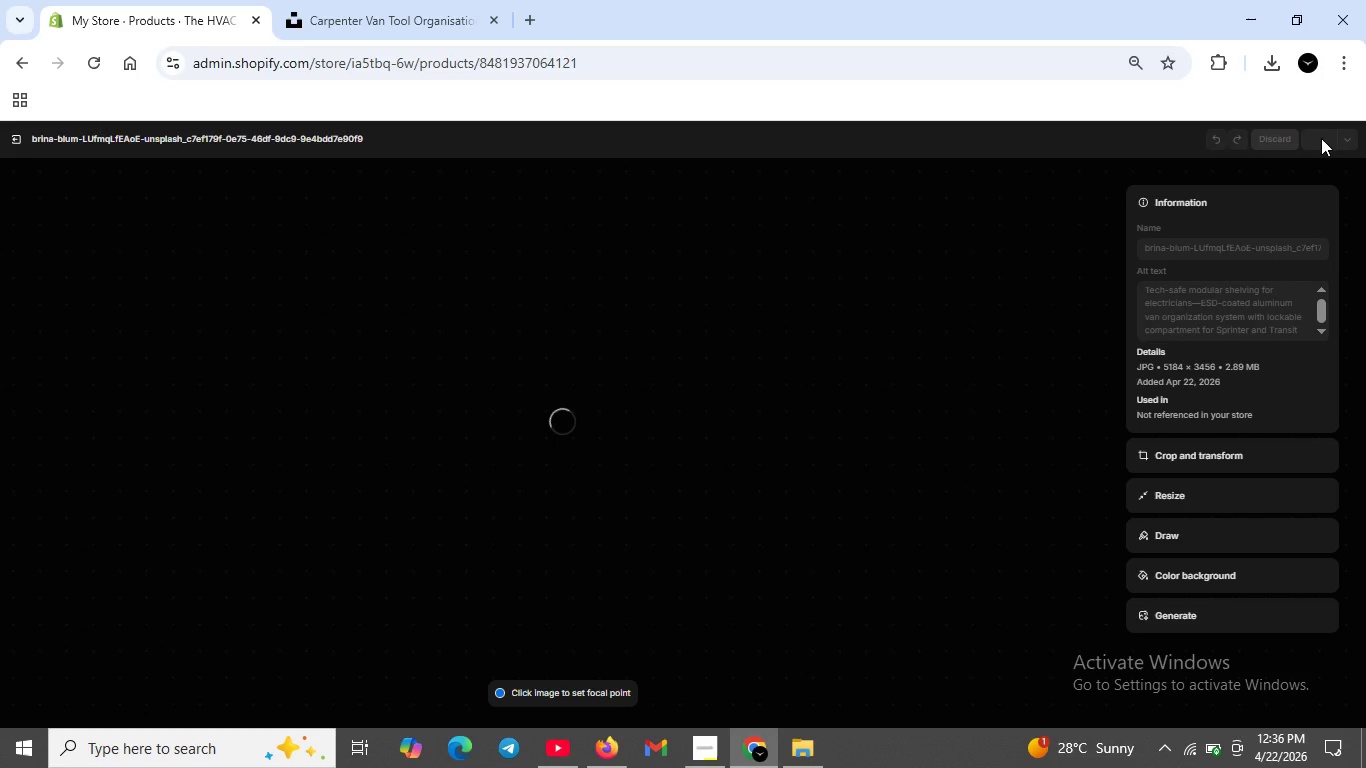 
left_click([11, 132])
 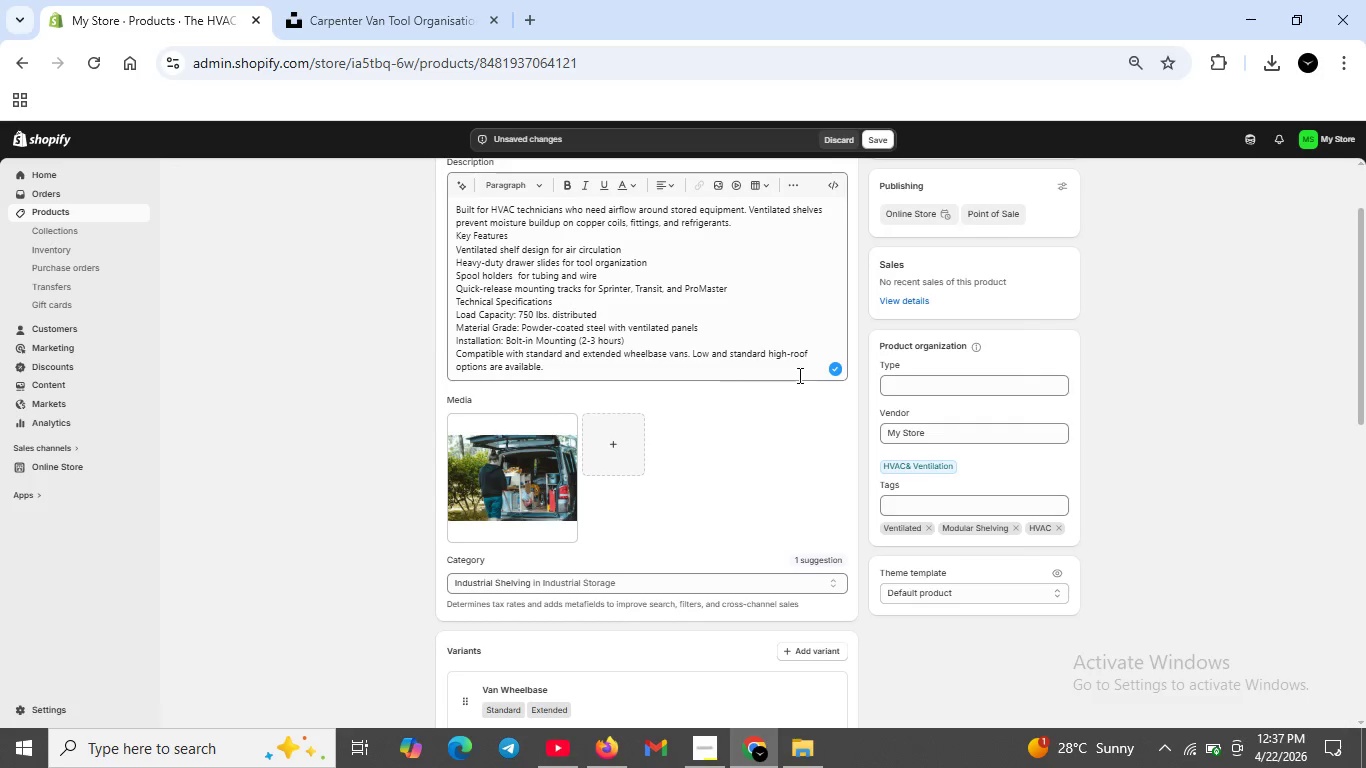 
scroll: coordinate [848, 388], scroll_direction: up, amount: 3.0
 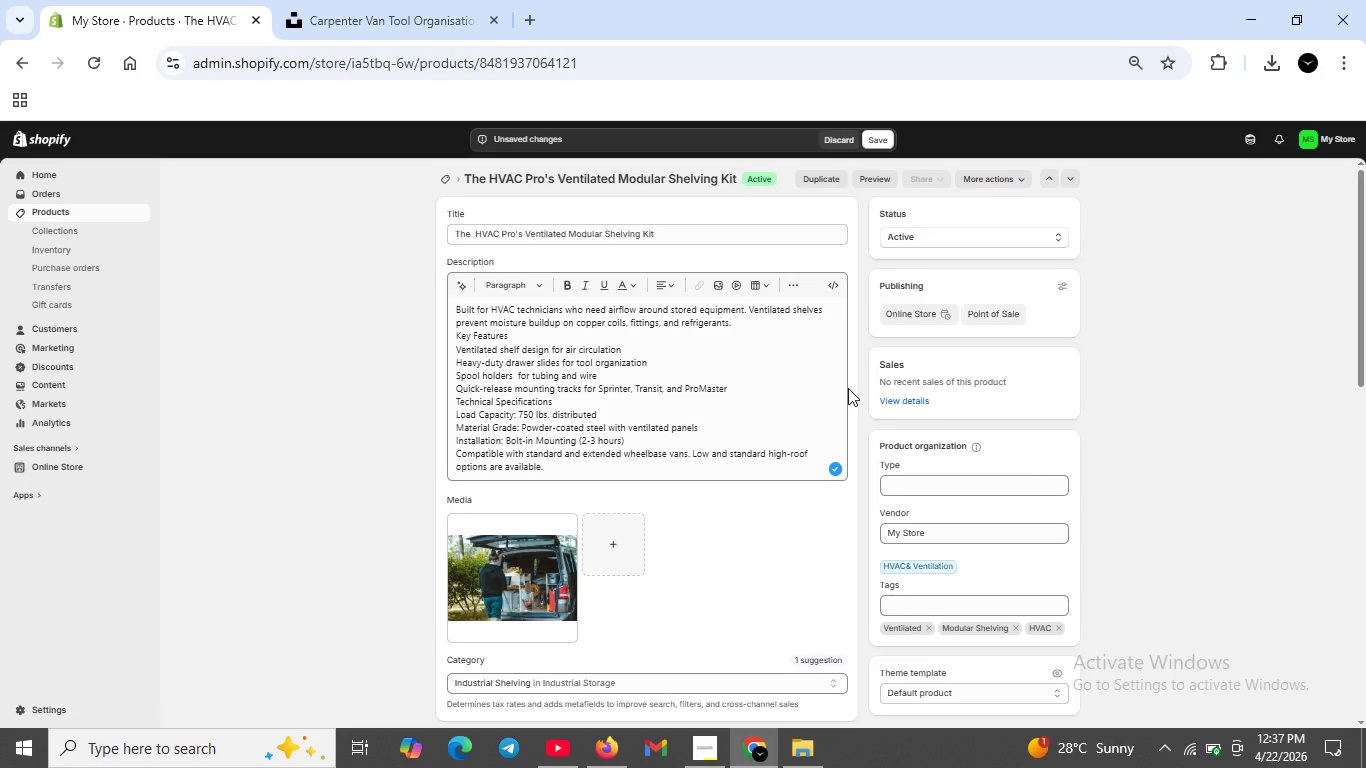 
scroll: coordinate [848, 388], scroll_direction: down, amount: 2.0
 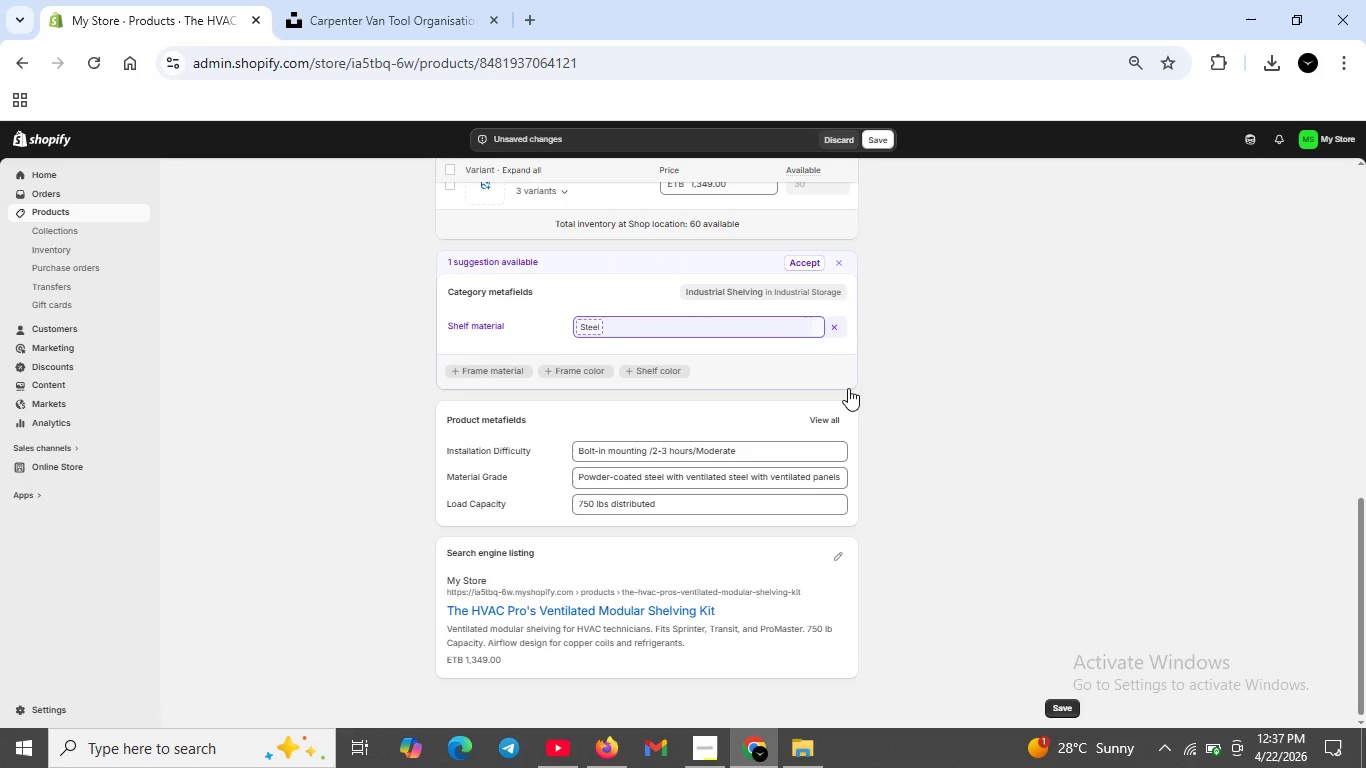 
scroll: coordinate [848, 388], scroll_direction: up, amount: 5.0
 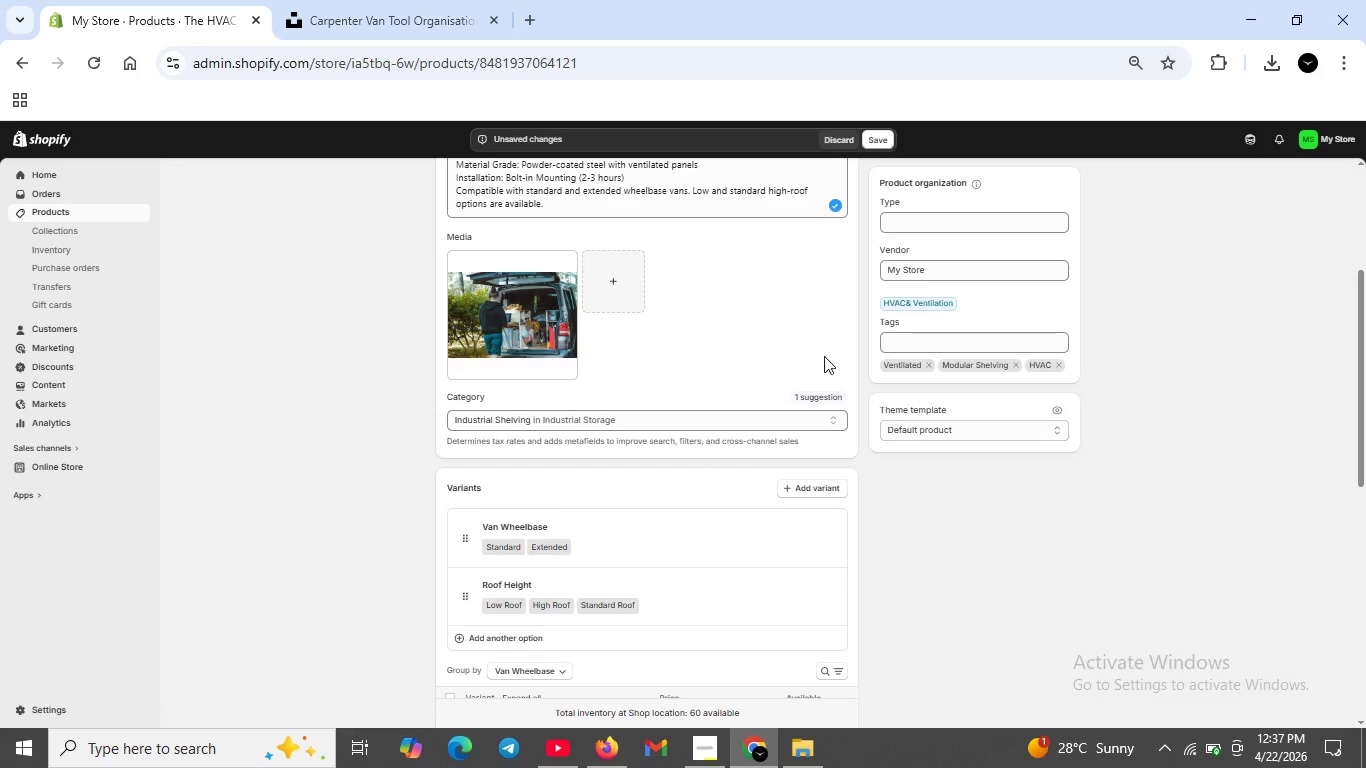 
scroll: coordinate [815, 550], scroll_direction: down, amount: 7.0
 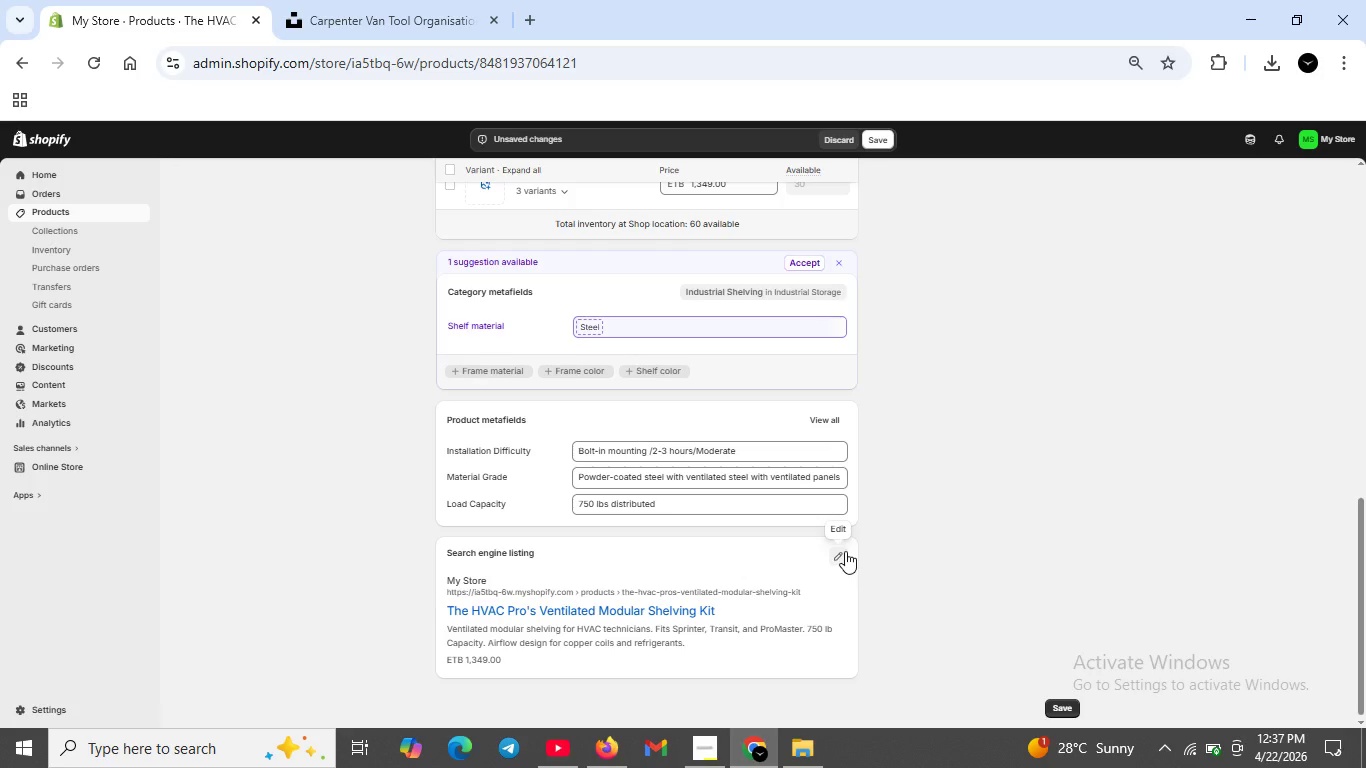 
left_click([843, 549])
 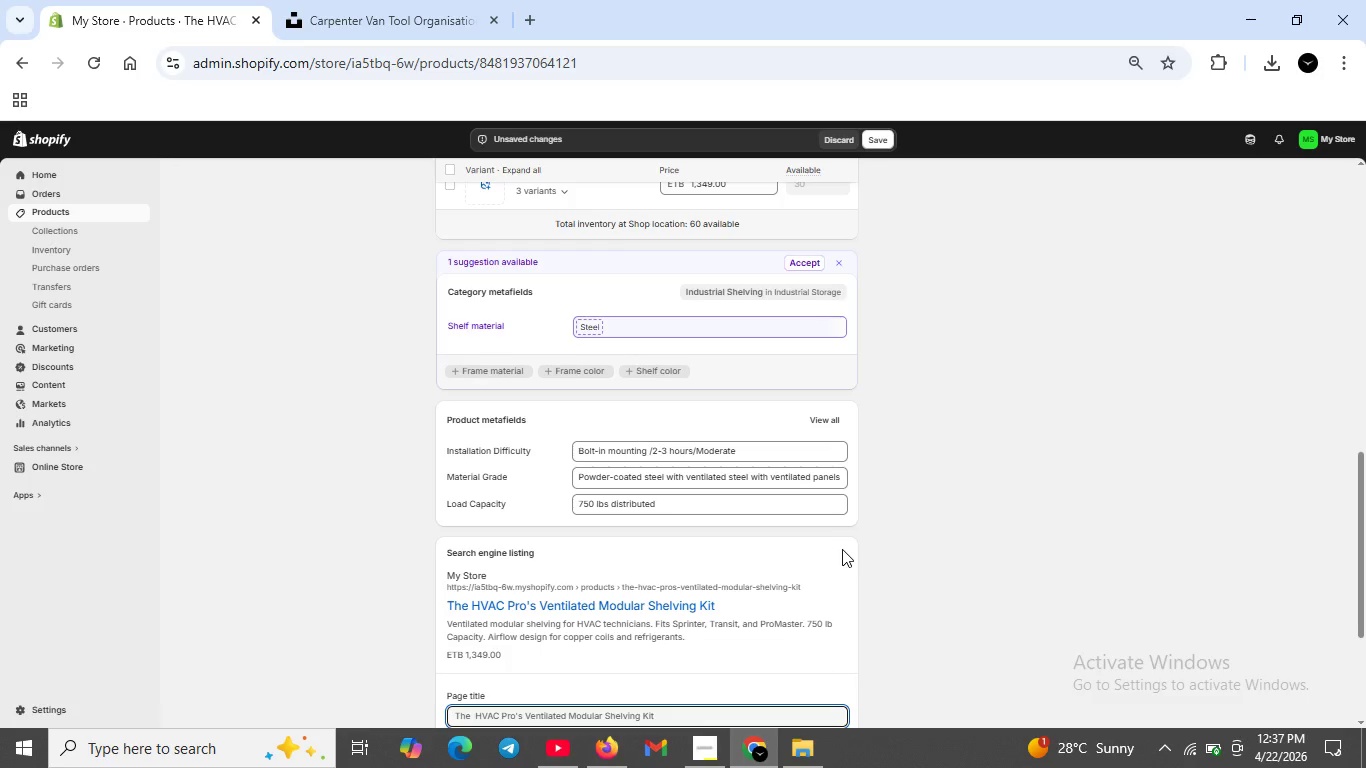 
scroll: coordinate [842, 551], scroll_direction: down, amount: 4.0
 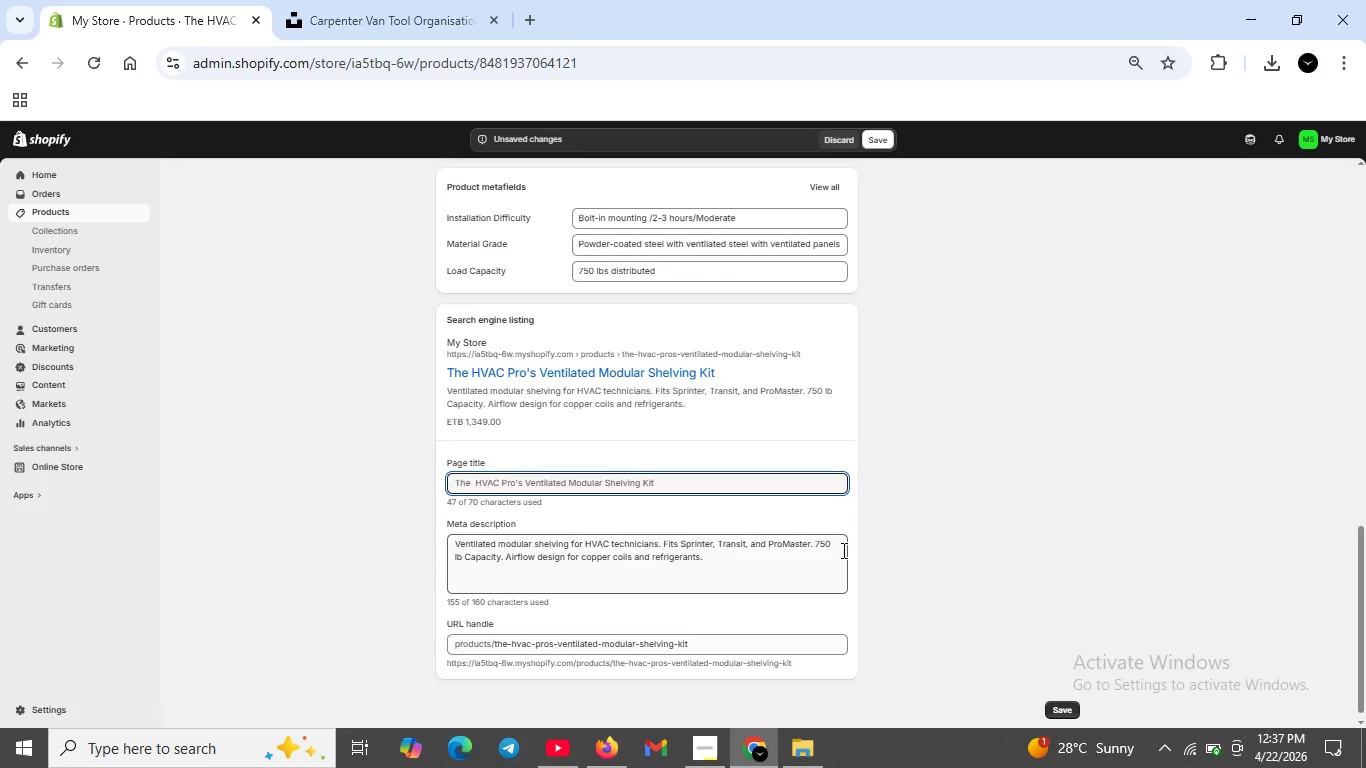 
scroll: coordinate [875, 272], scroll_direction: up, amount: 9.0
 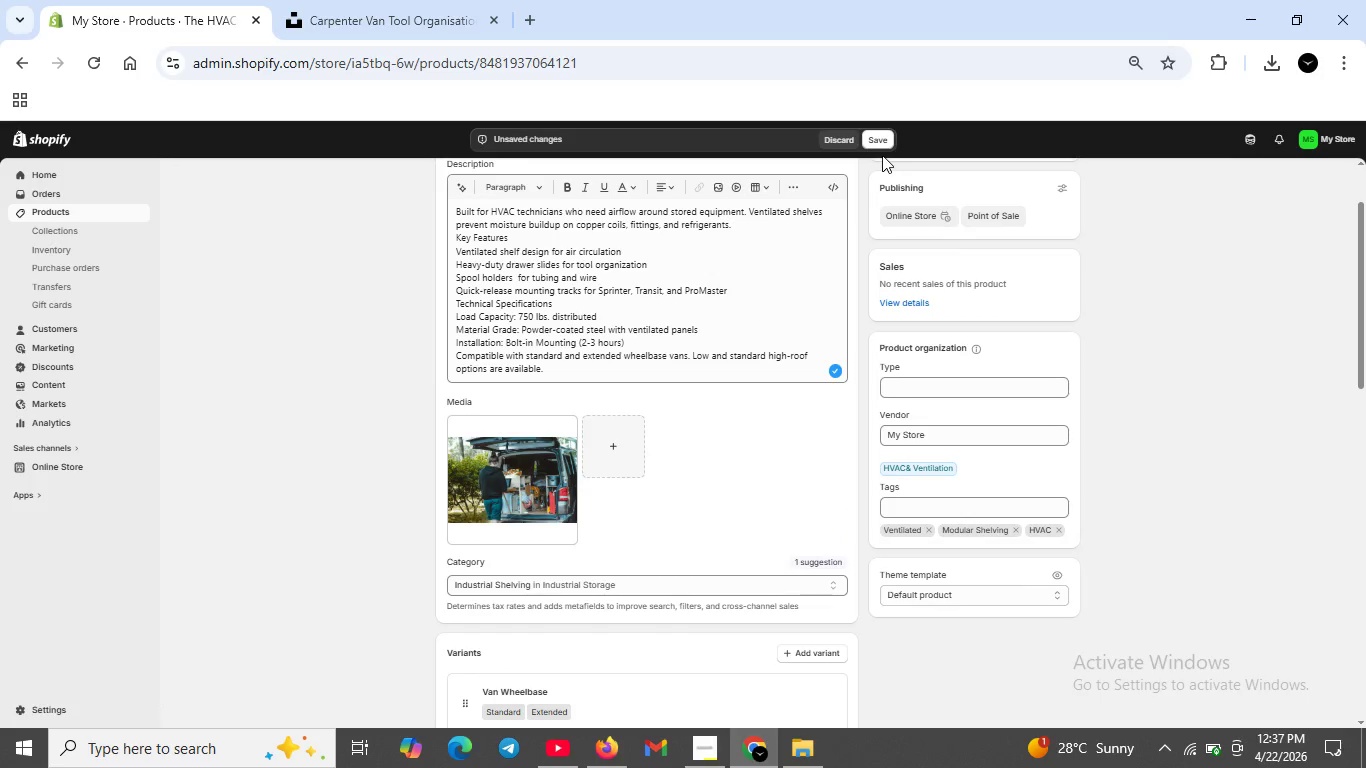 
left_click([878, 147])
 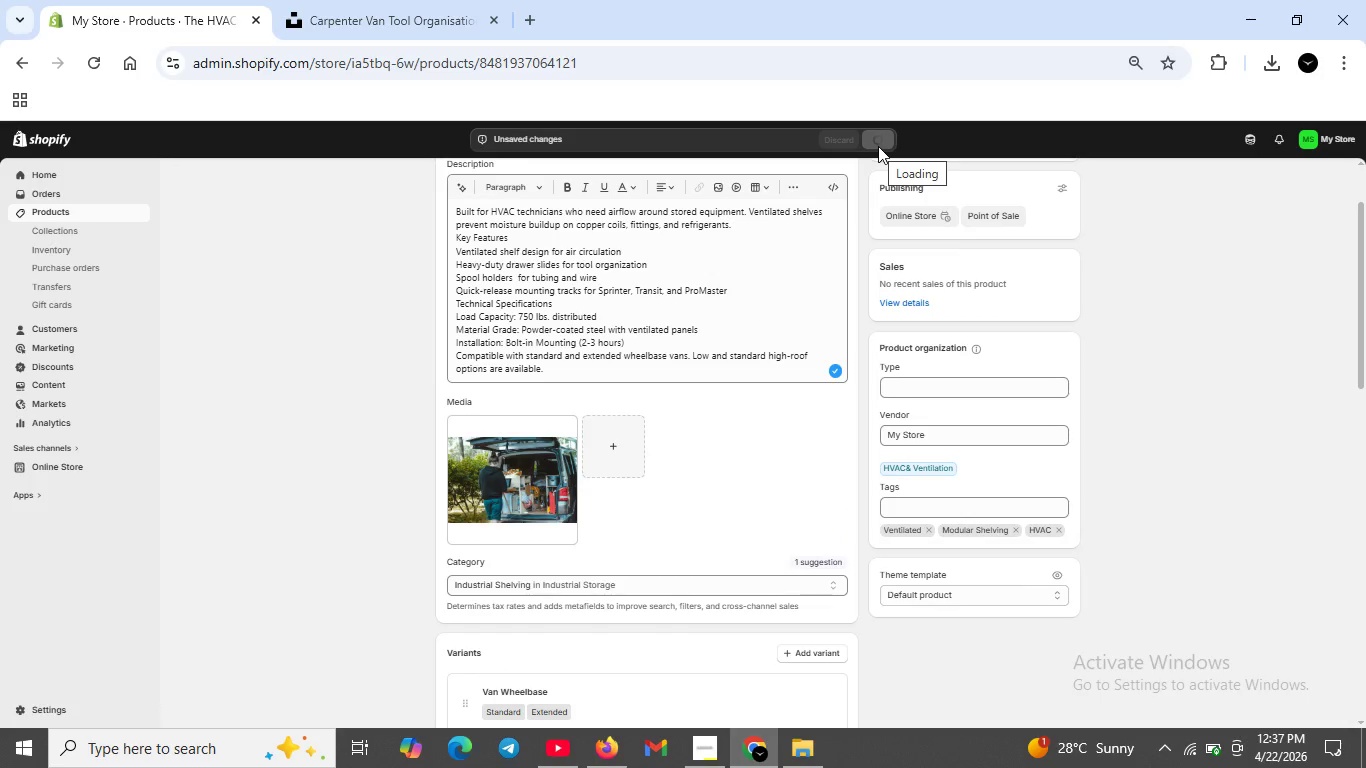 
scroll: coordinate [742, 286], scroll_direction: up, amount: 4.0
 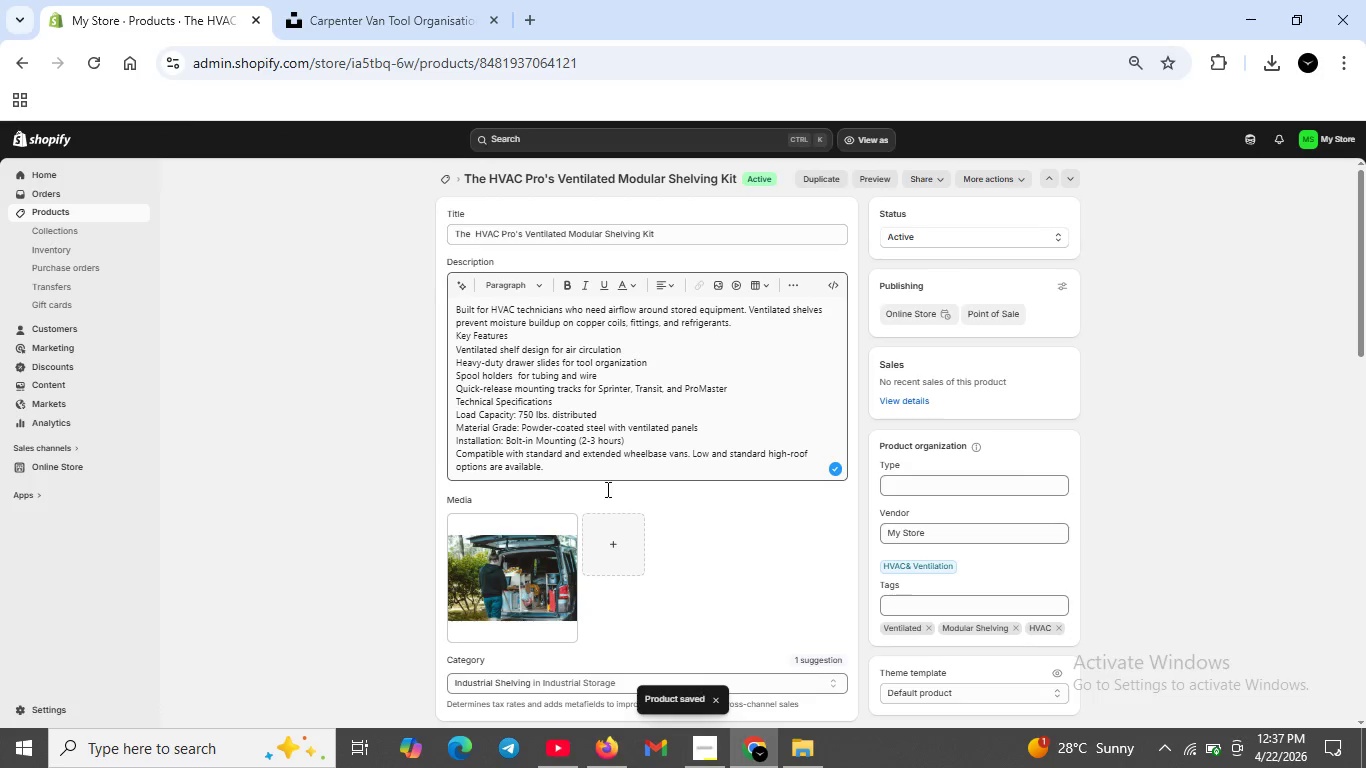 
left_click([709, 747])